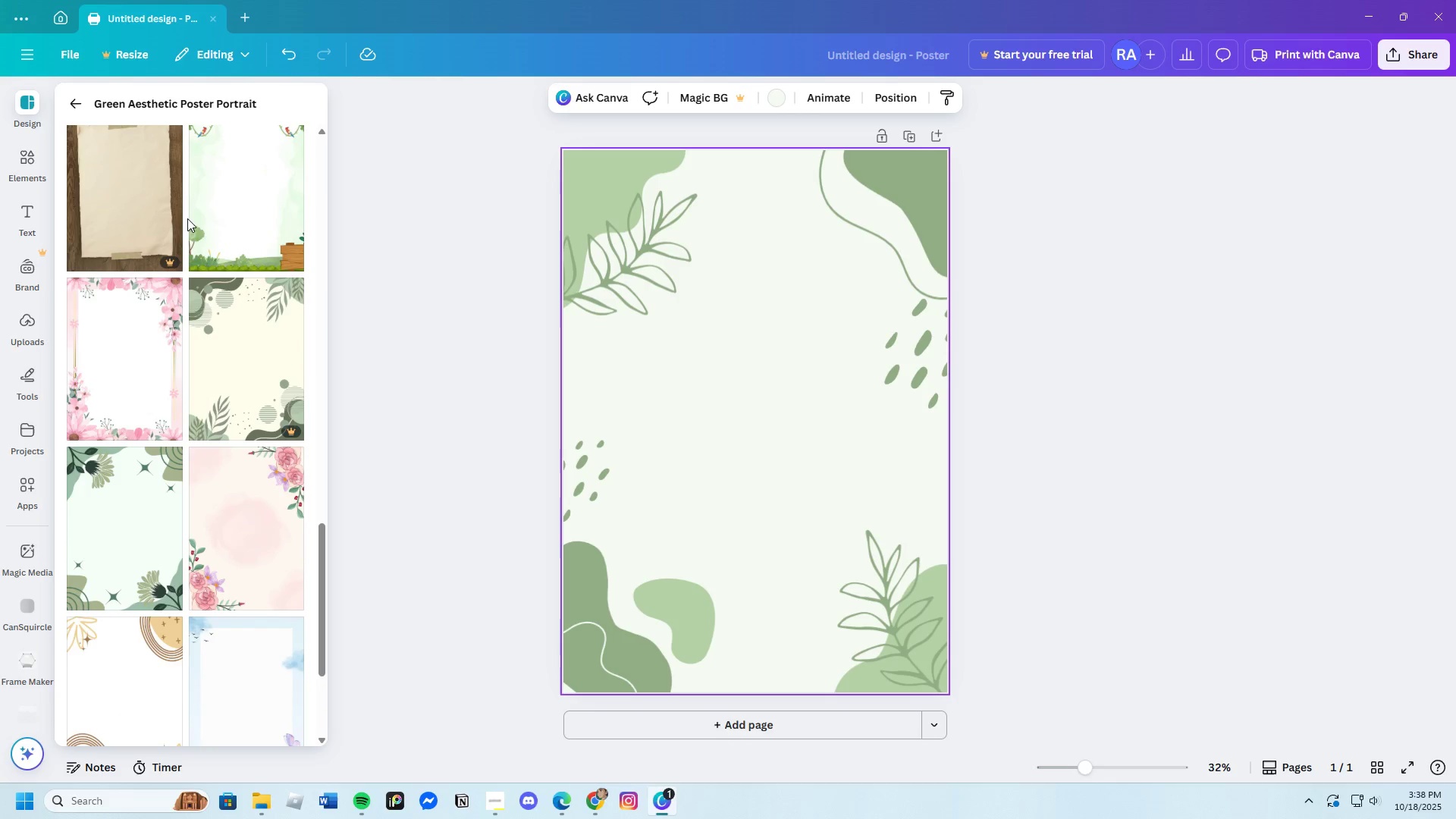 
left_click([22, 174])
 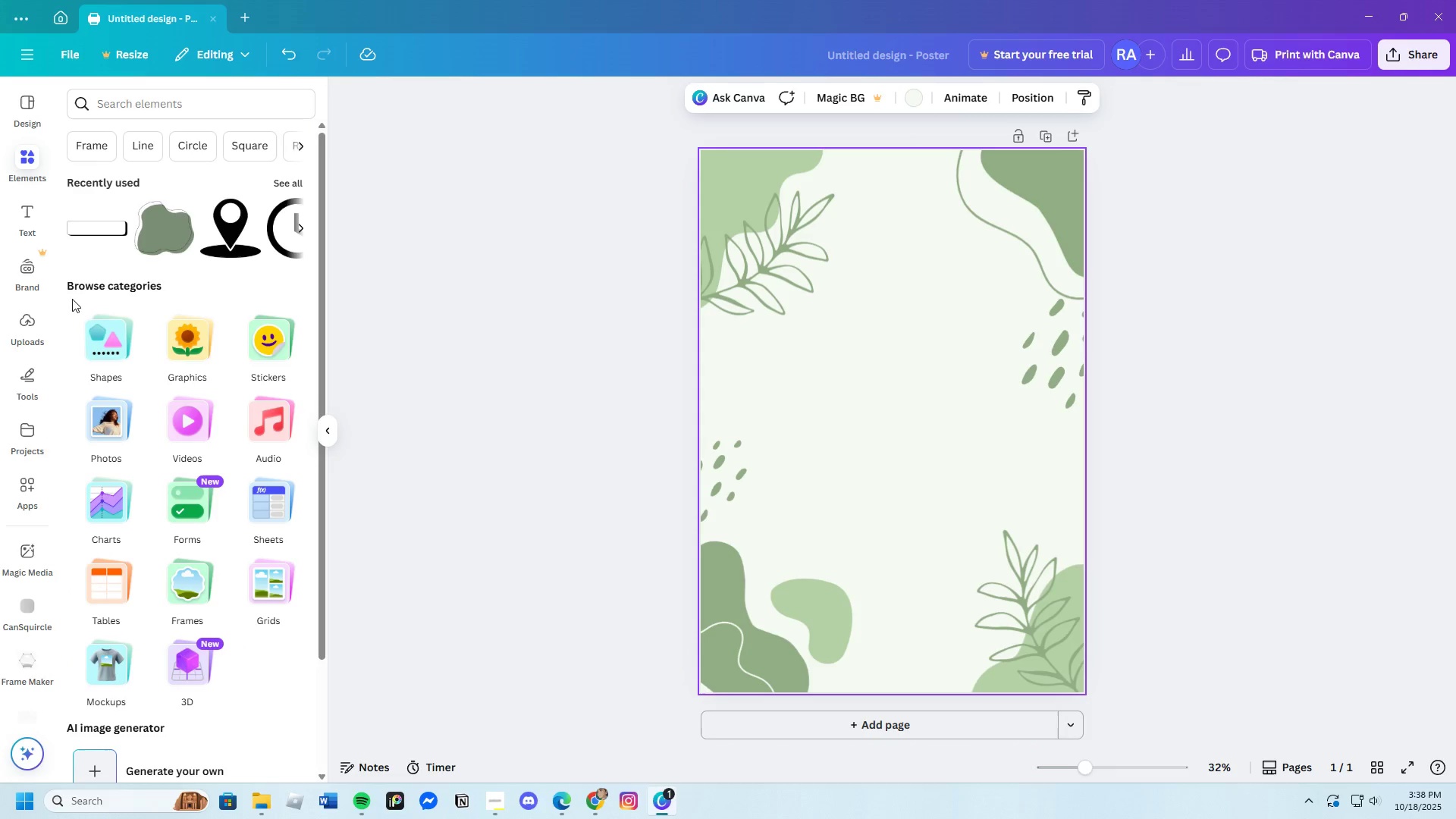 
left_click([32, 334])
 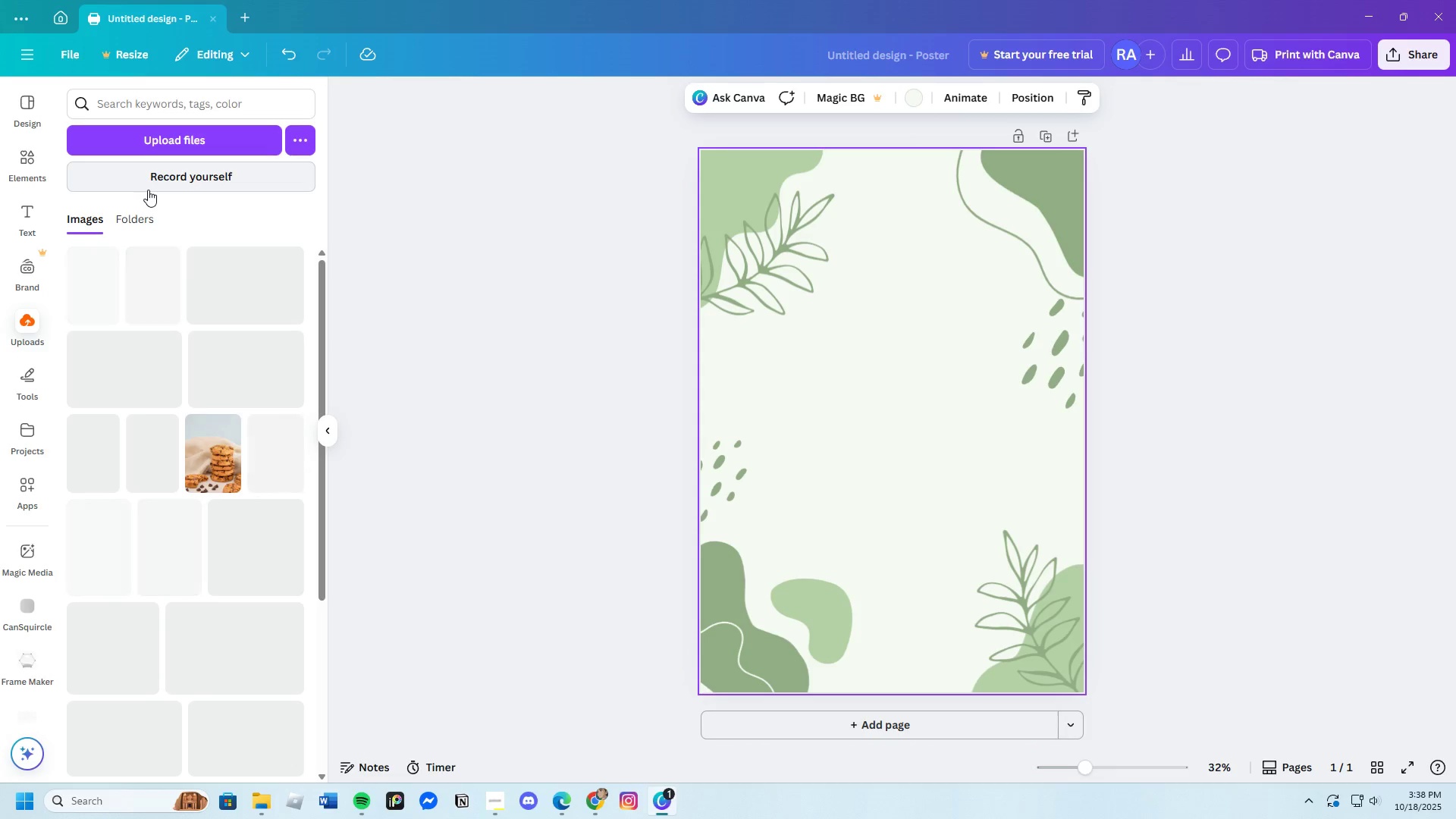 
left_click([180, 136])
 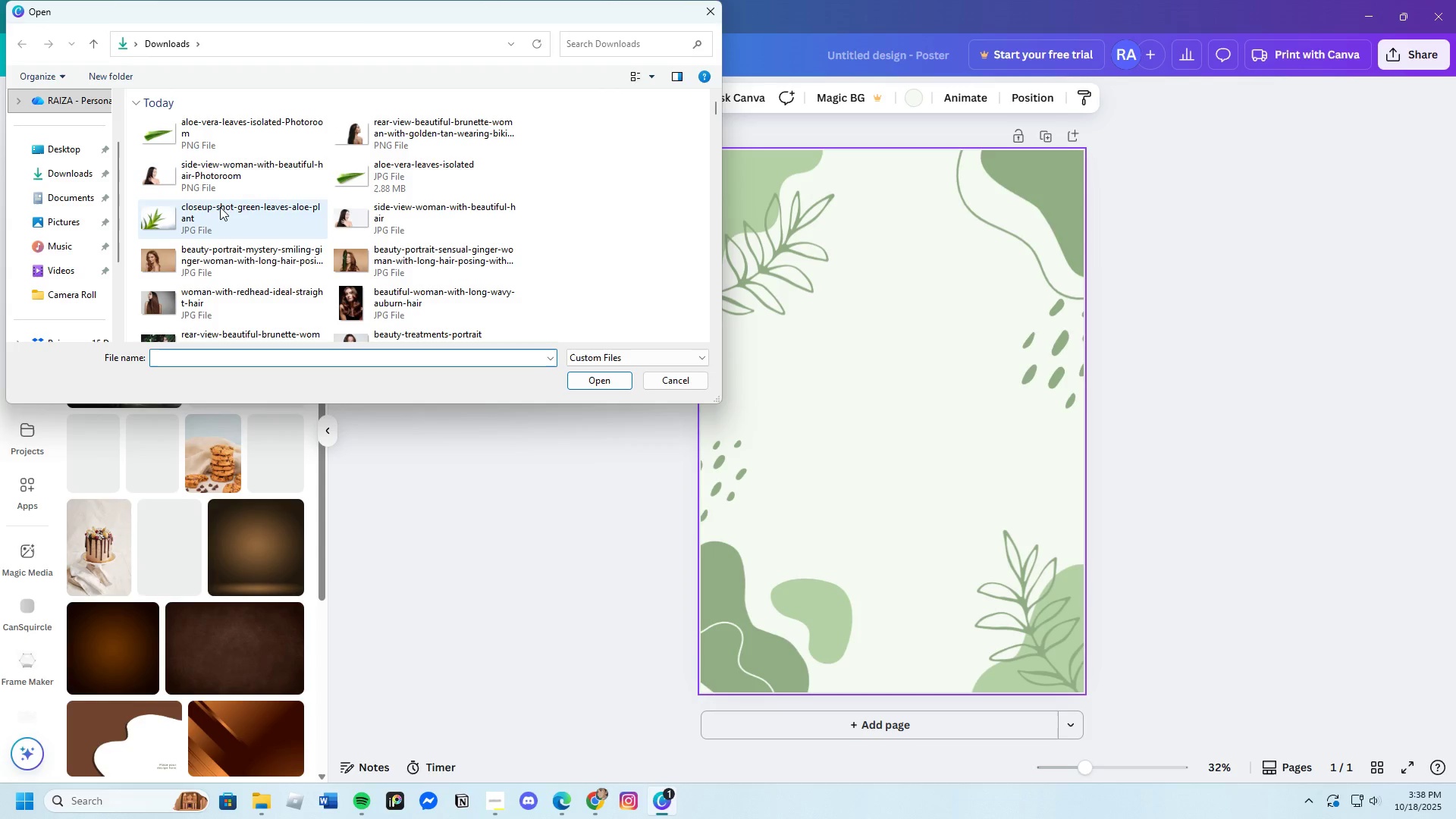 
left_click([209, 136])
 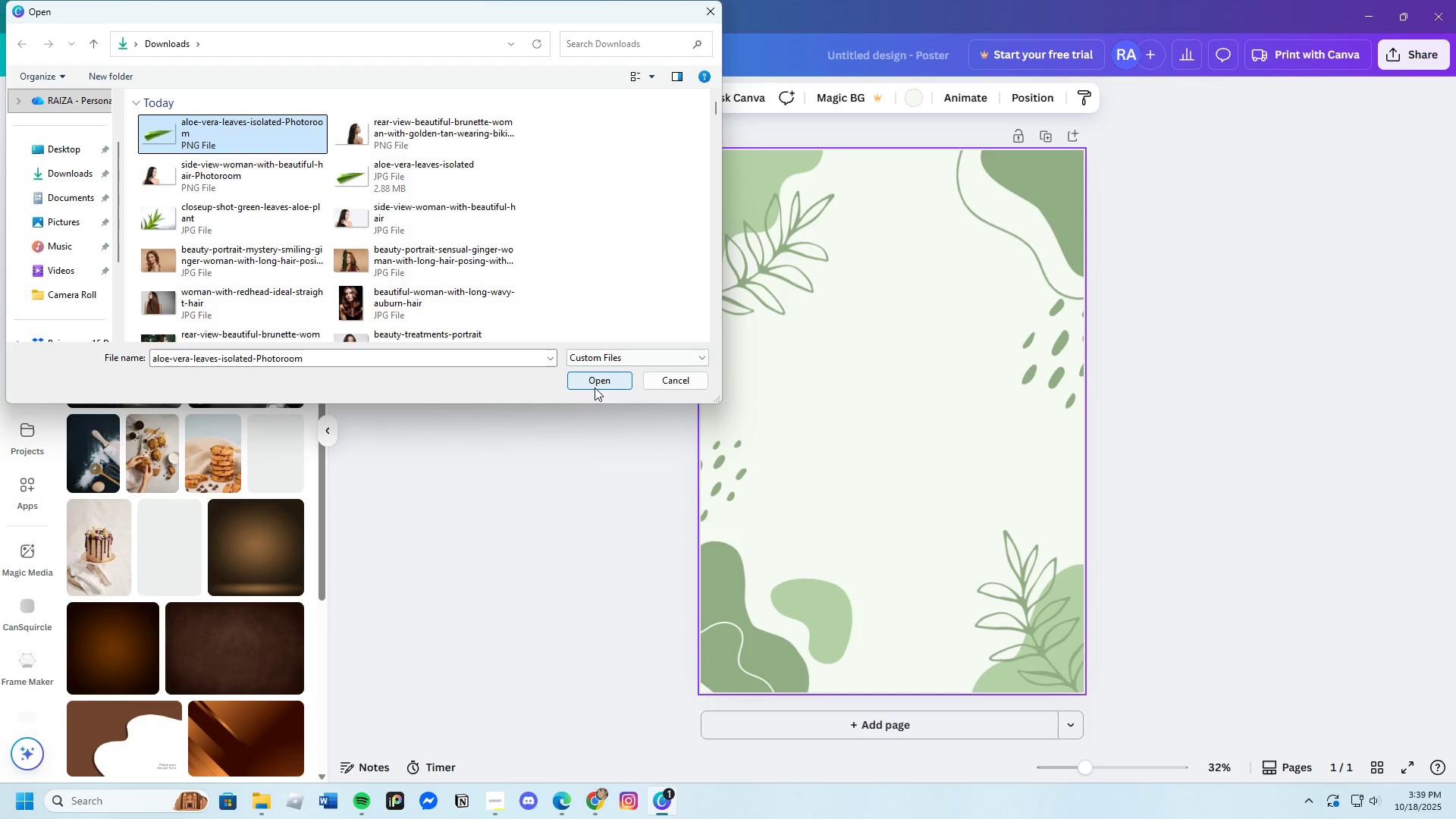 
left_click([595, 384])
 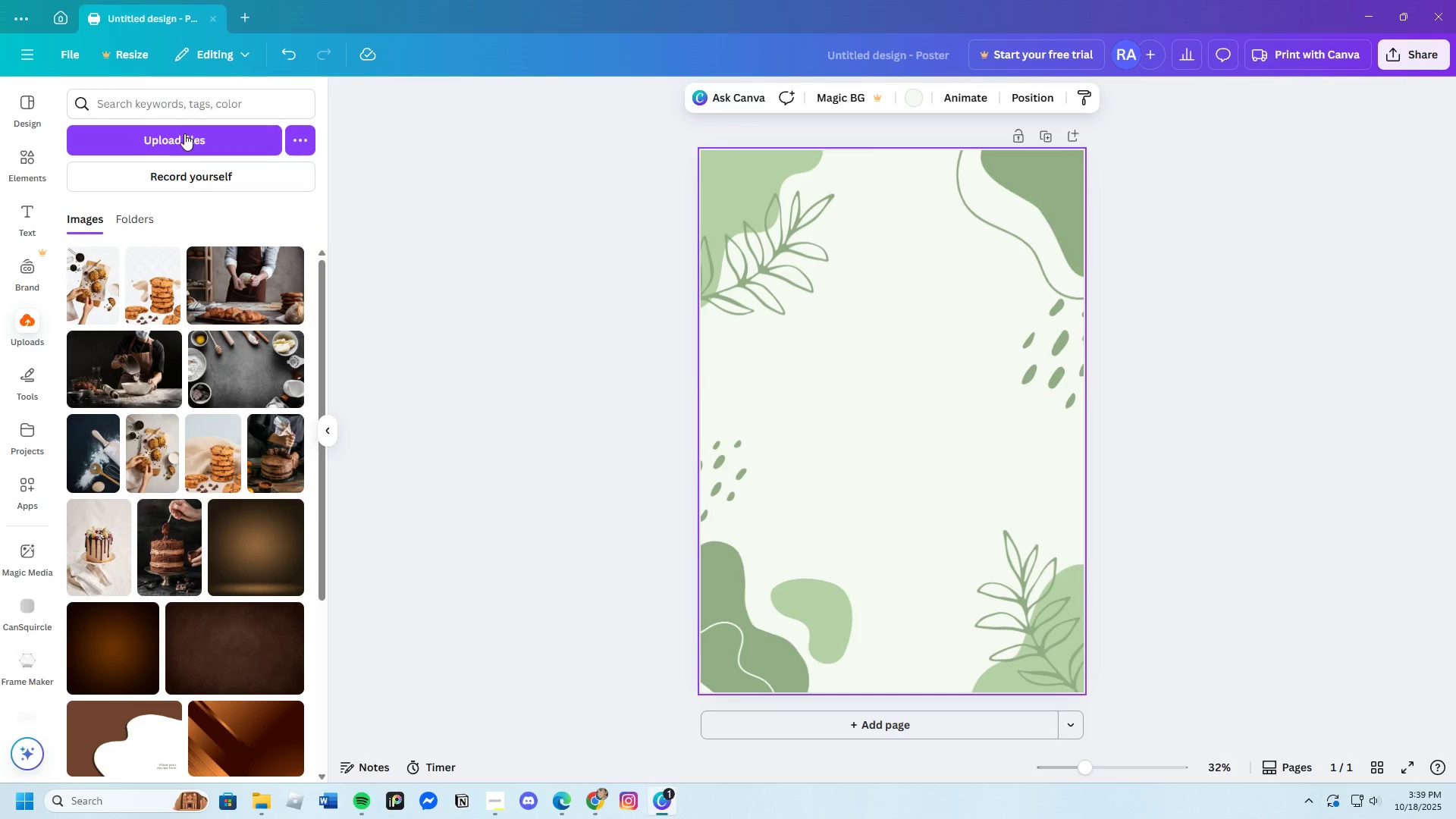 
left_click([186, 135])
 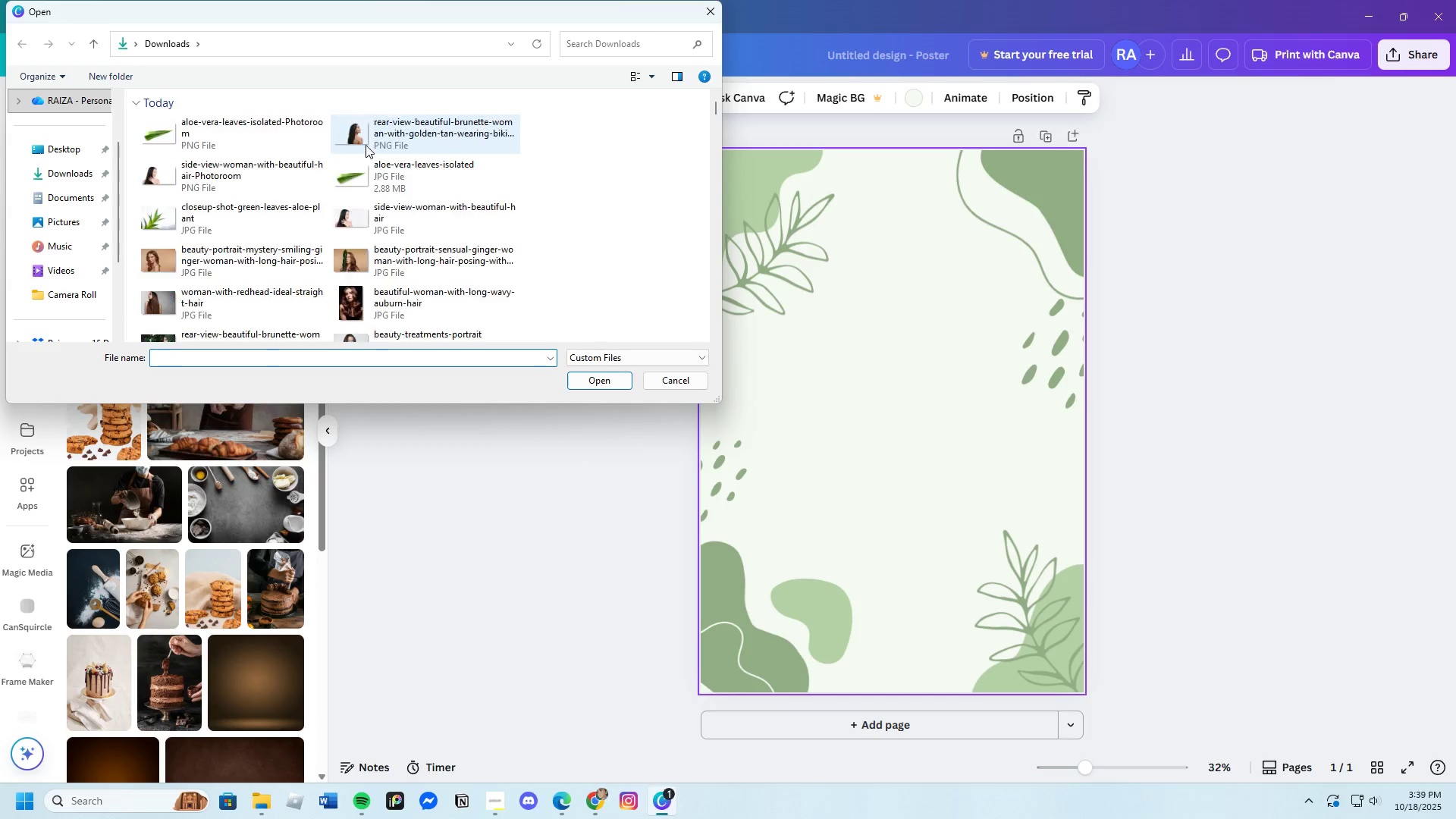 
left_click([365, 141])
 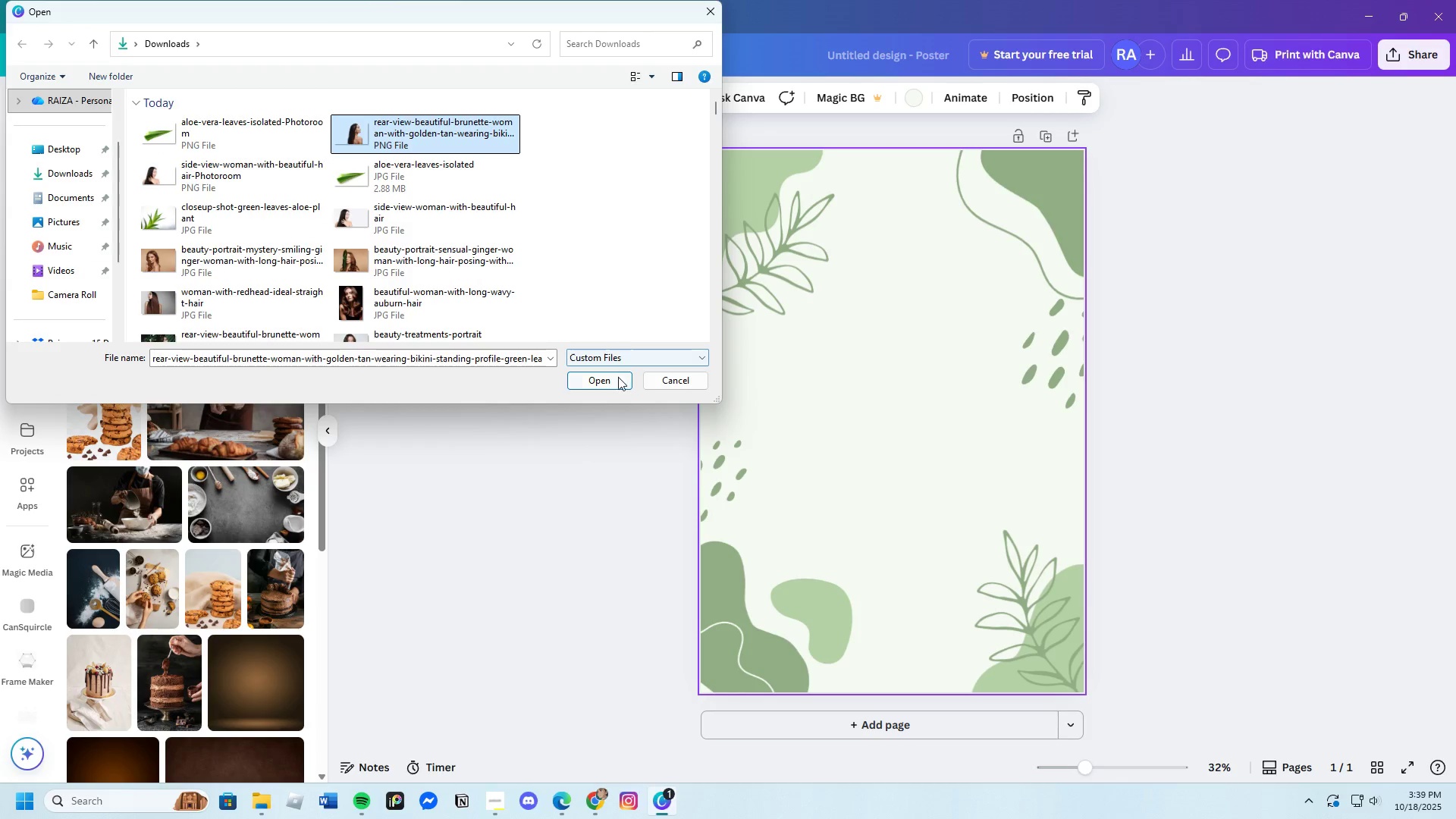 
left_click([618, 377])
 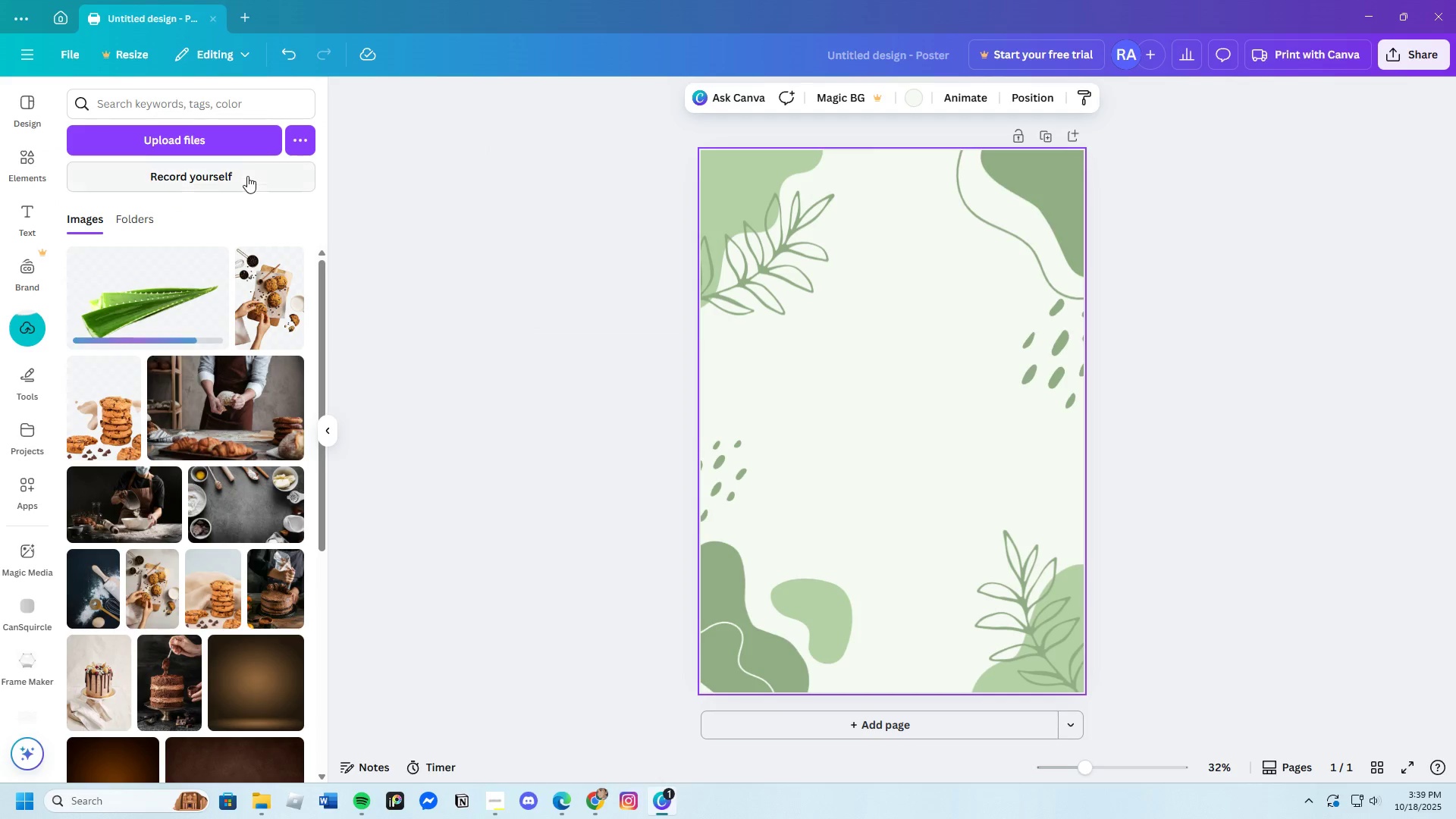 
left_click([225, 149])
 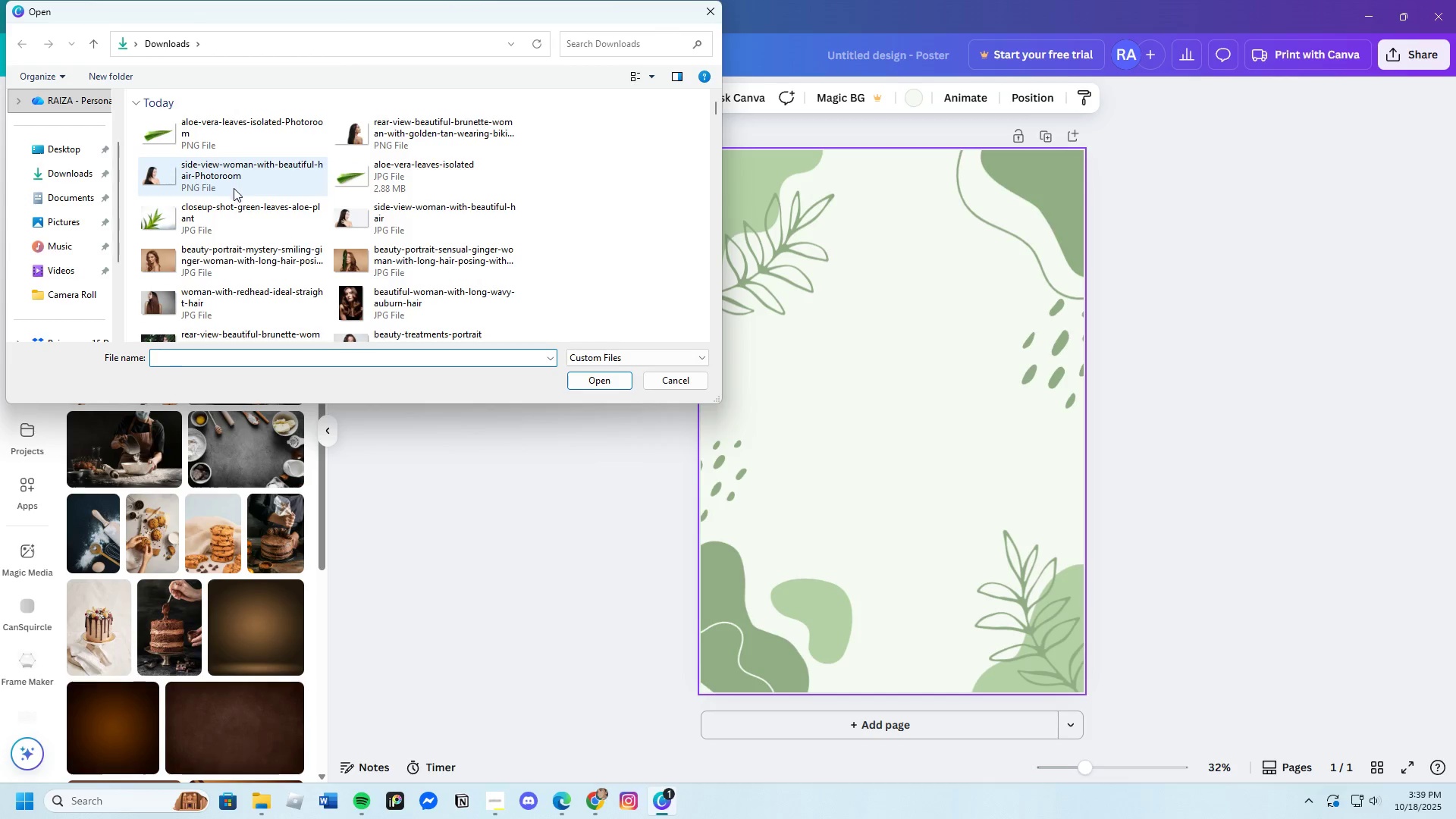 
left_click([194, 183])
 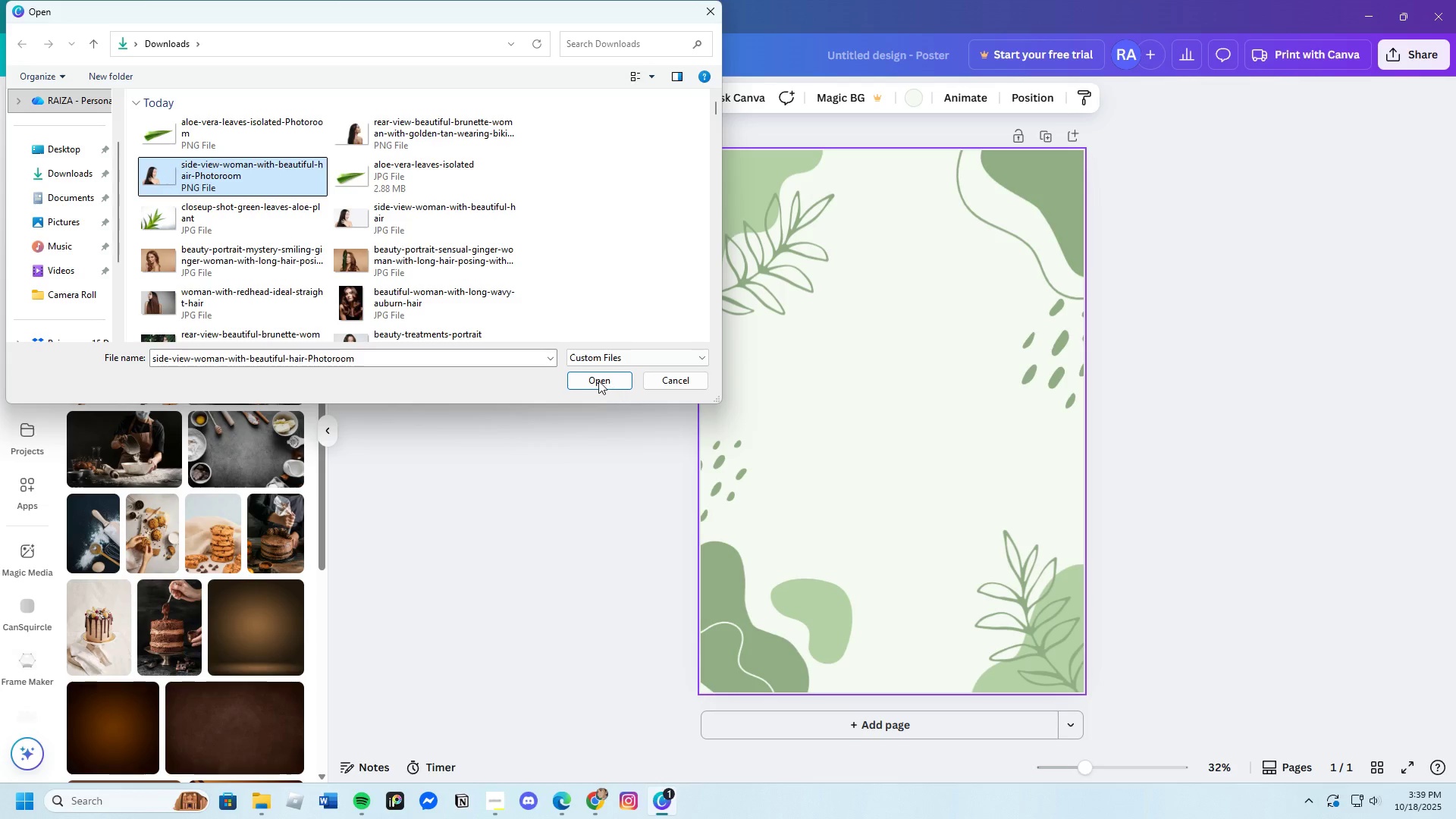 
left_click([598, 381])
 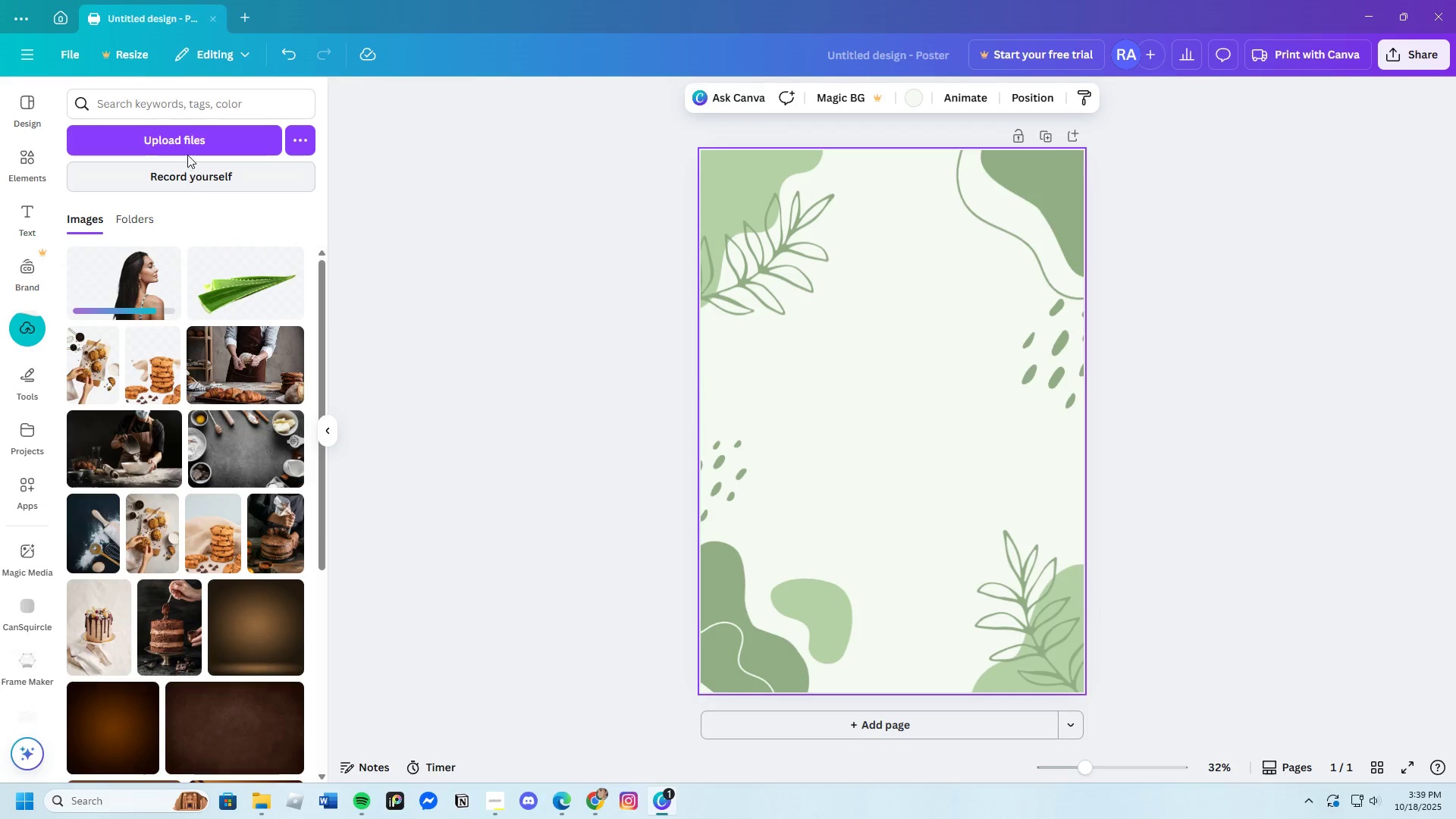 
left_click([182, 146])
 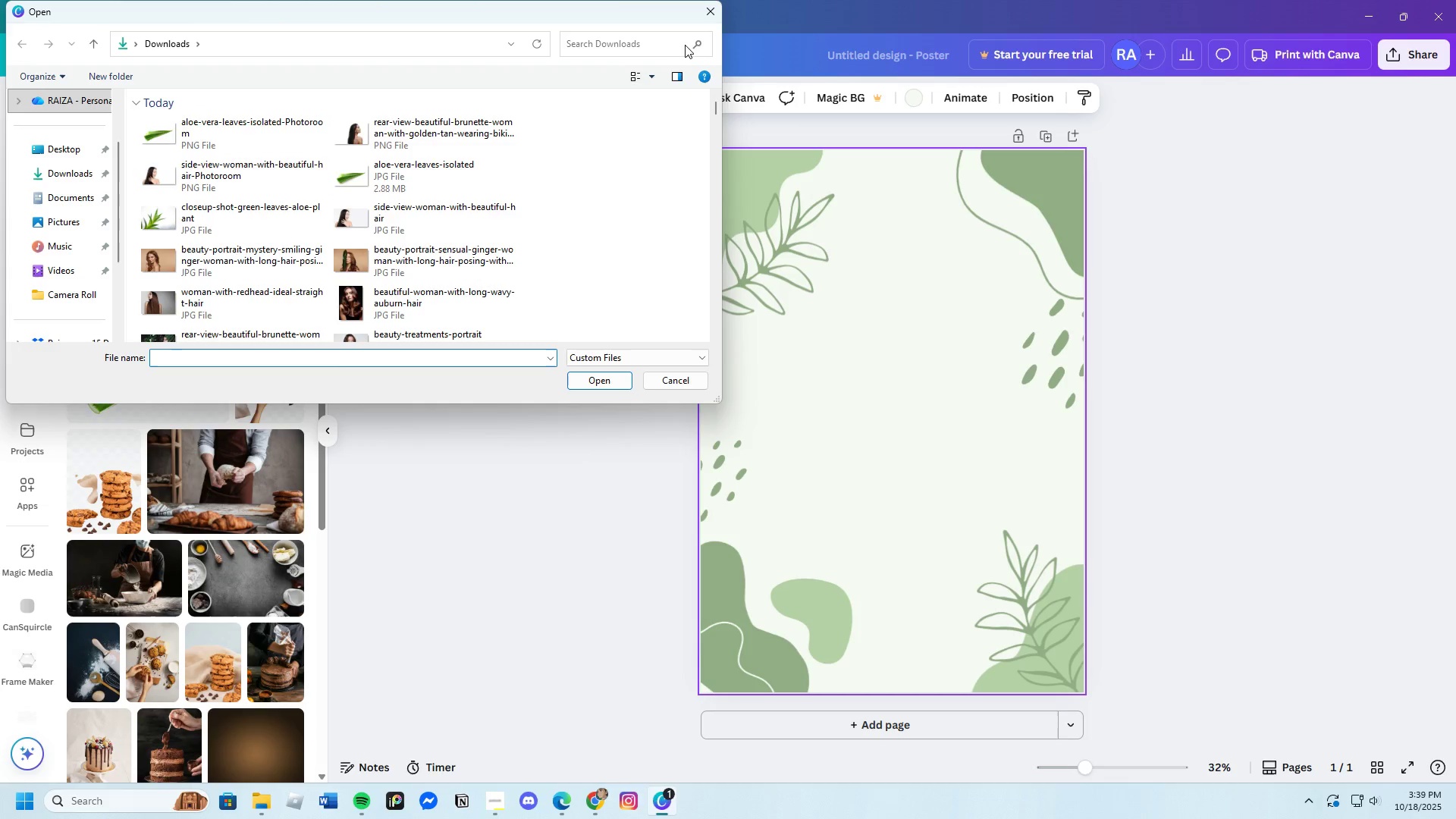 
left_click([712, 11])
 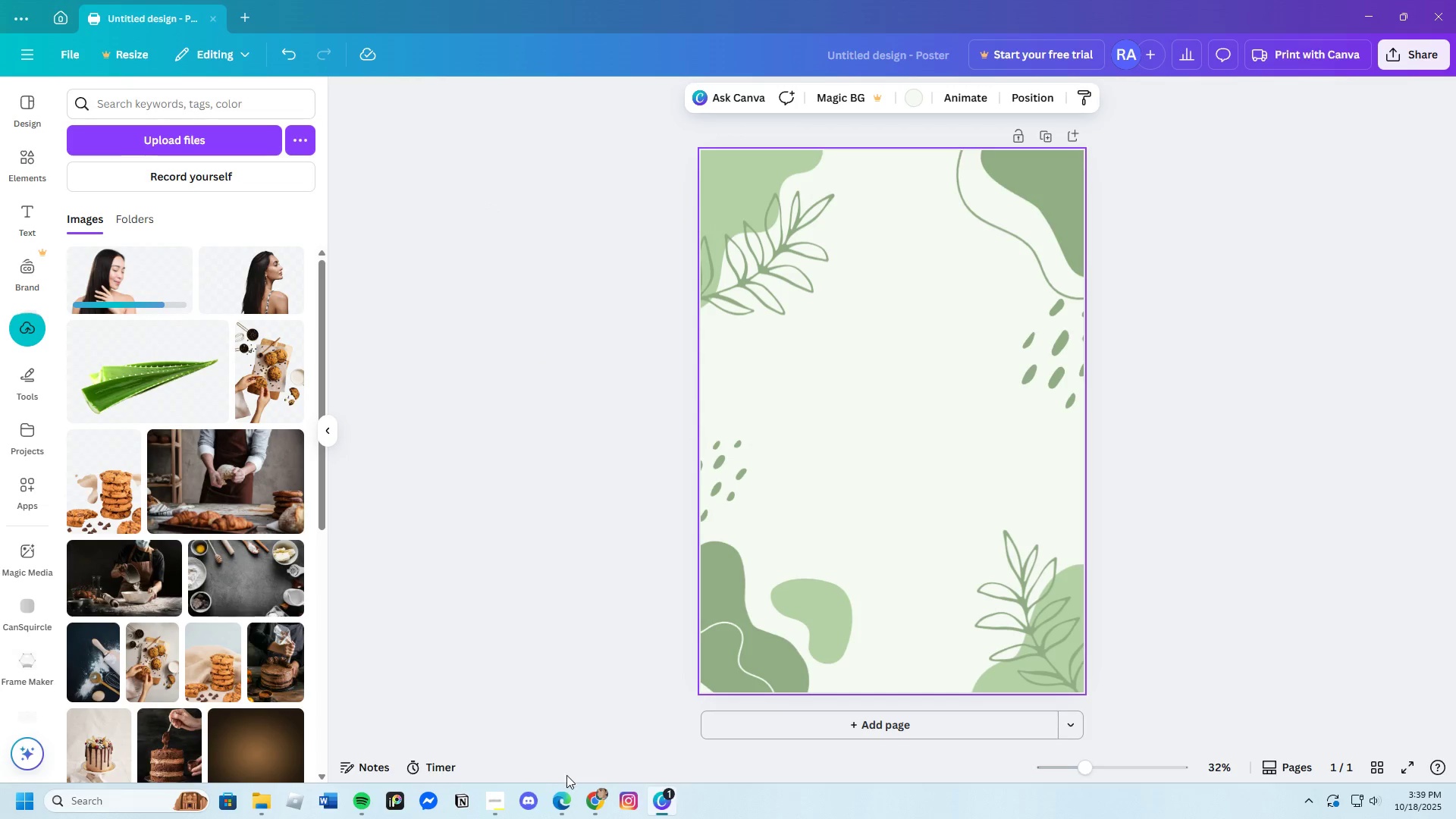 
left_click([491, 805])